 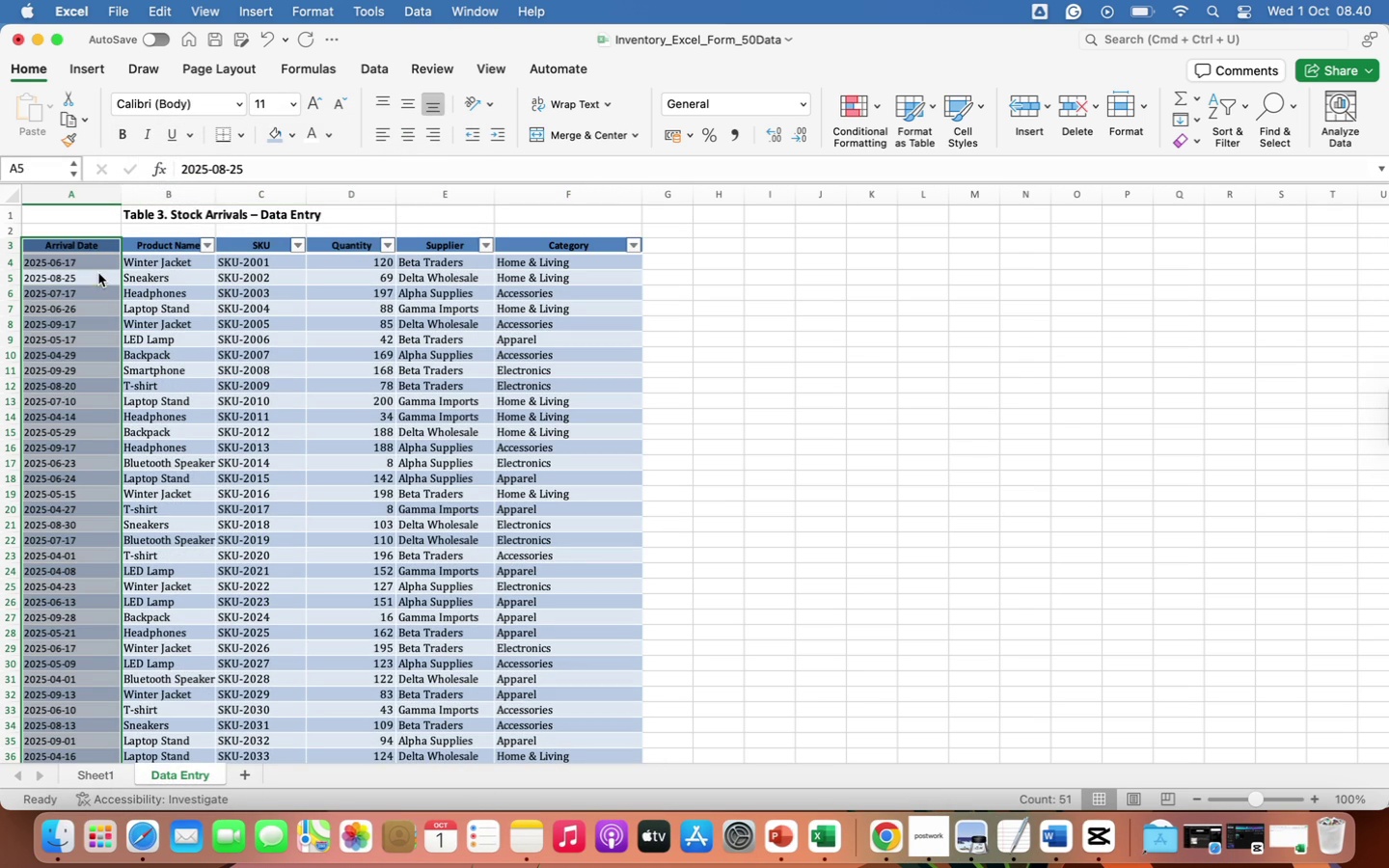 
left_click([294, 101])
 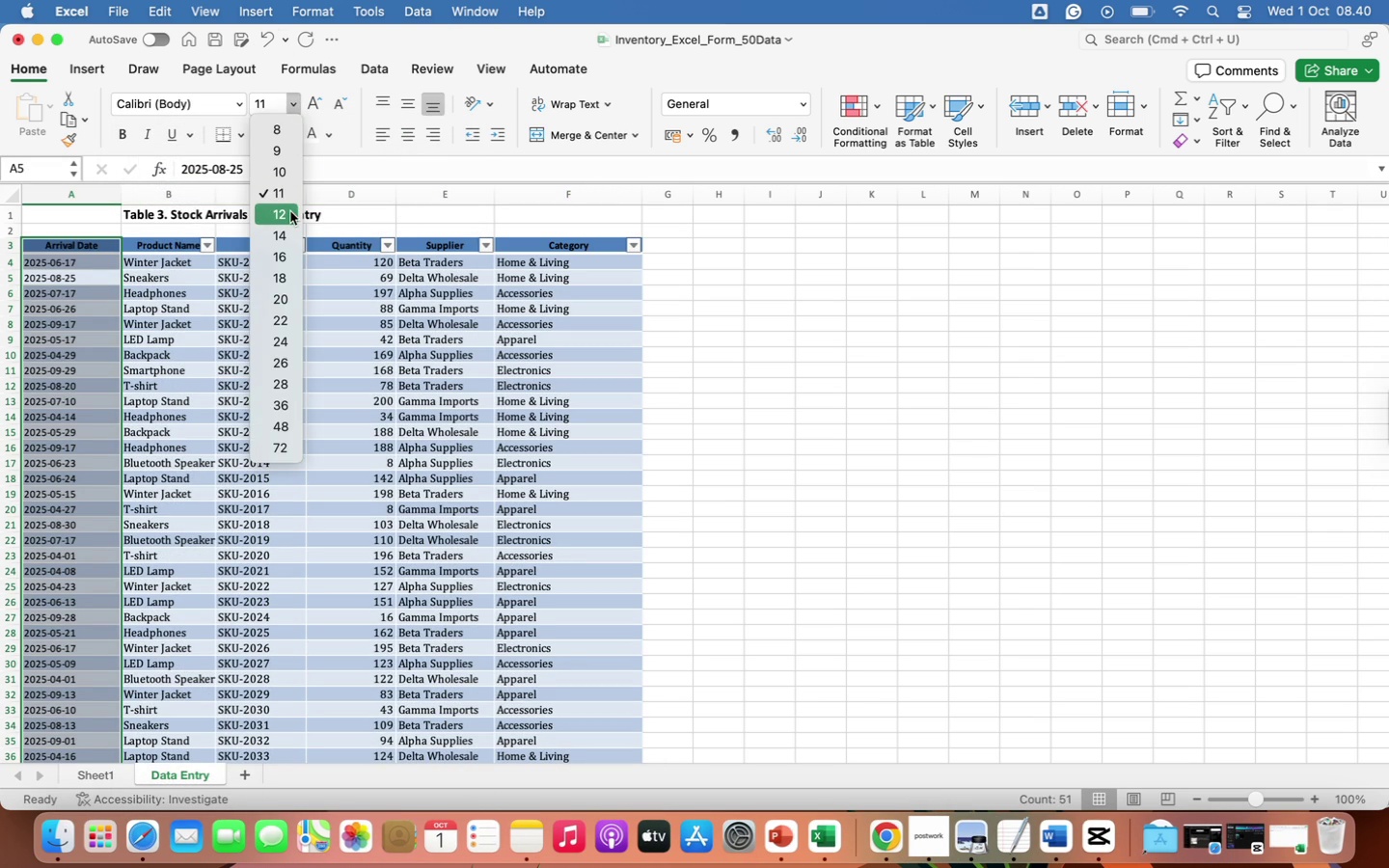 
left_click([290, 211])
 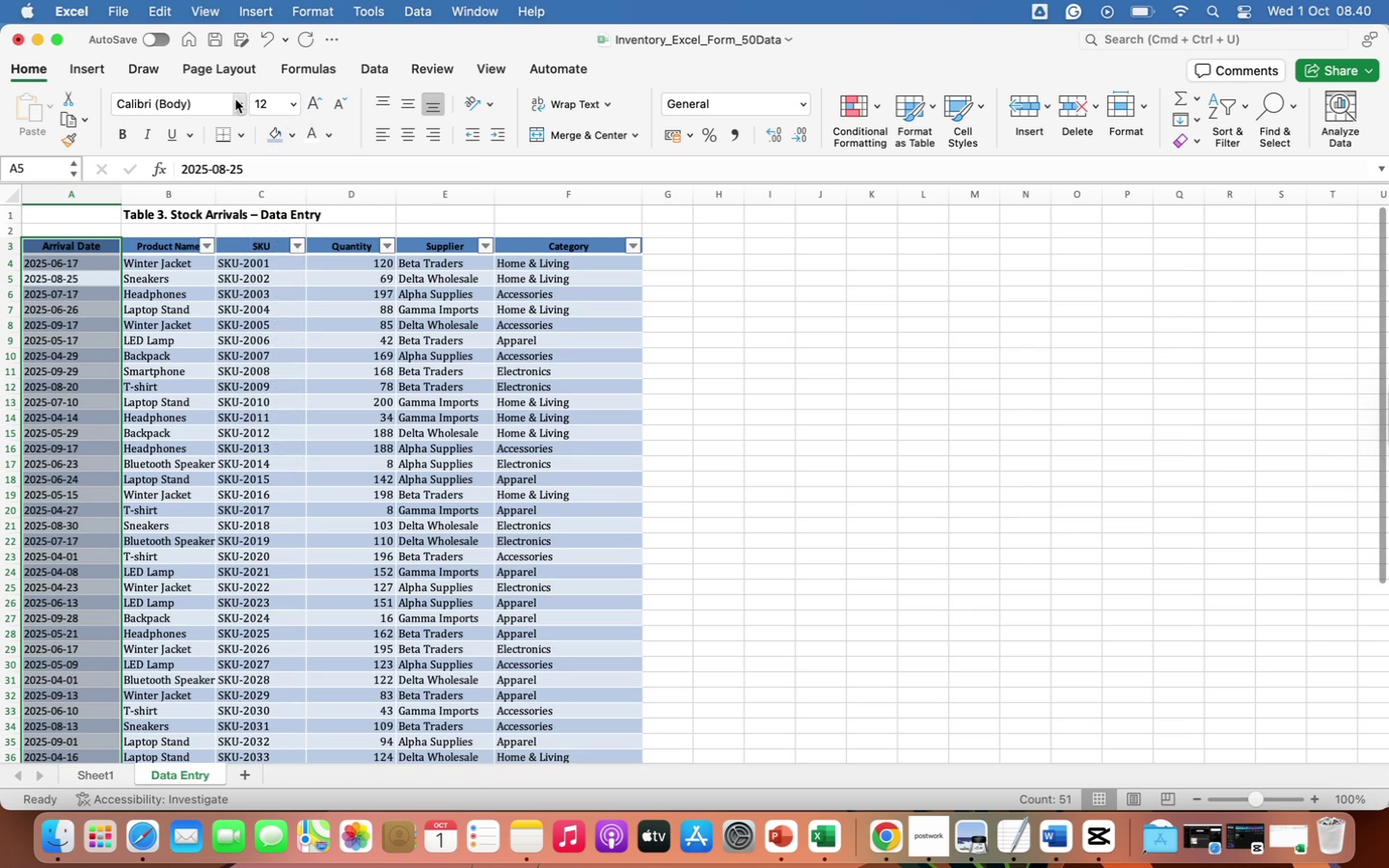 
left_click([235, 99])
 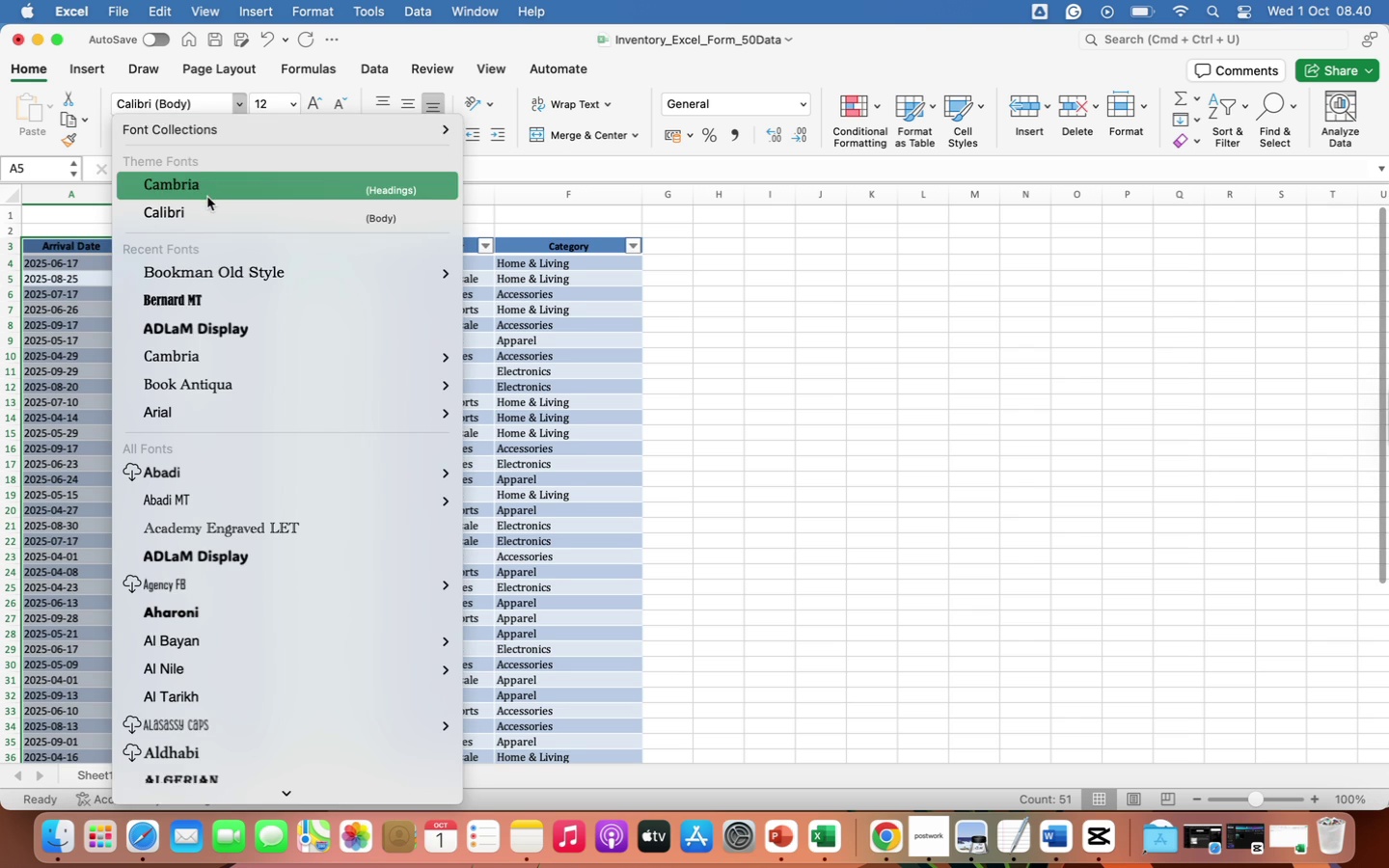 
left_click([207, 197])
 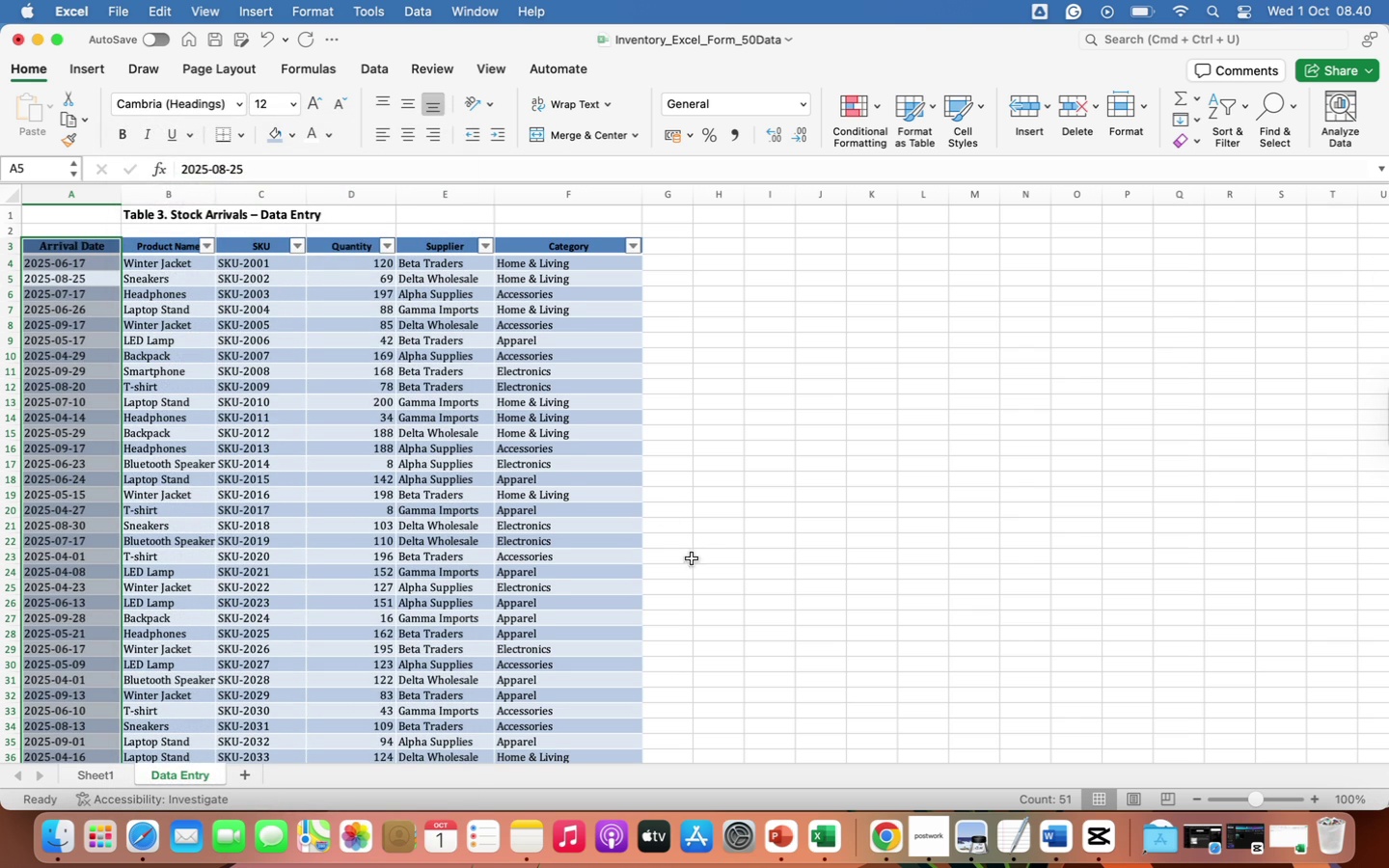 
left_click([748, 574])